 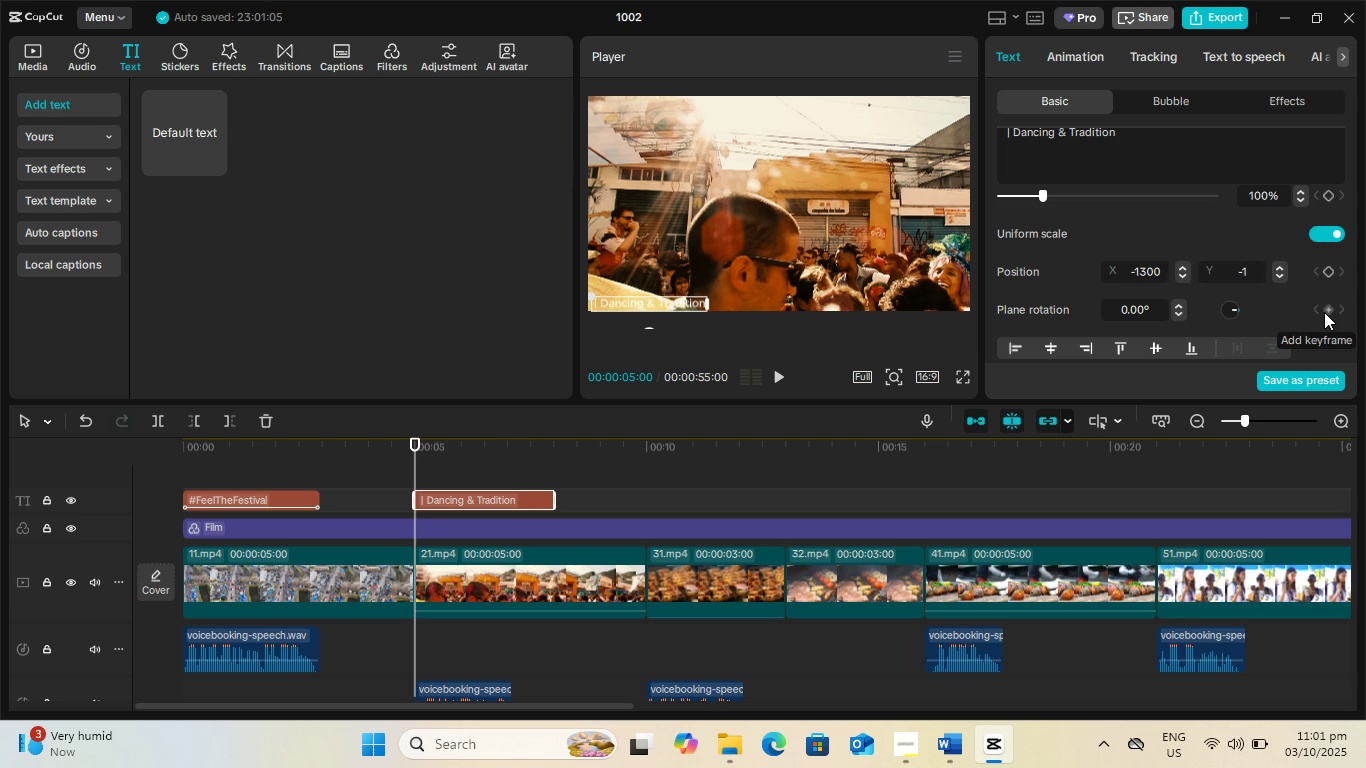 
key(Backspace)
 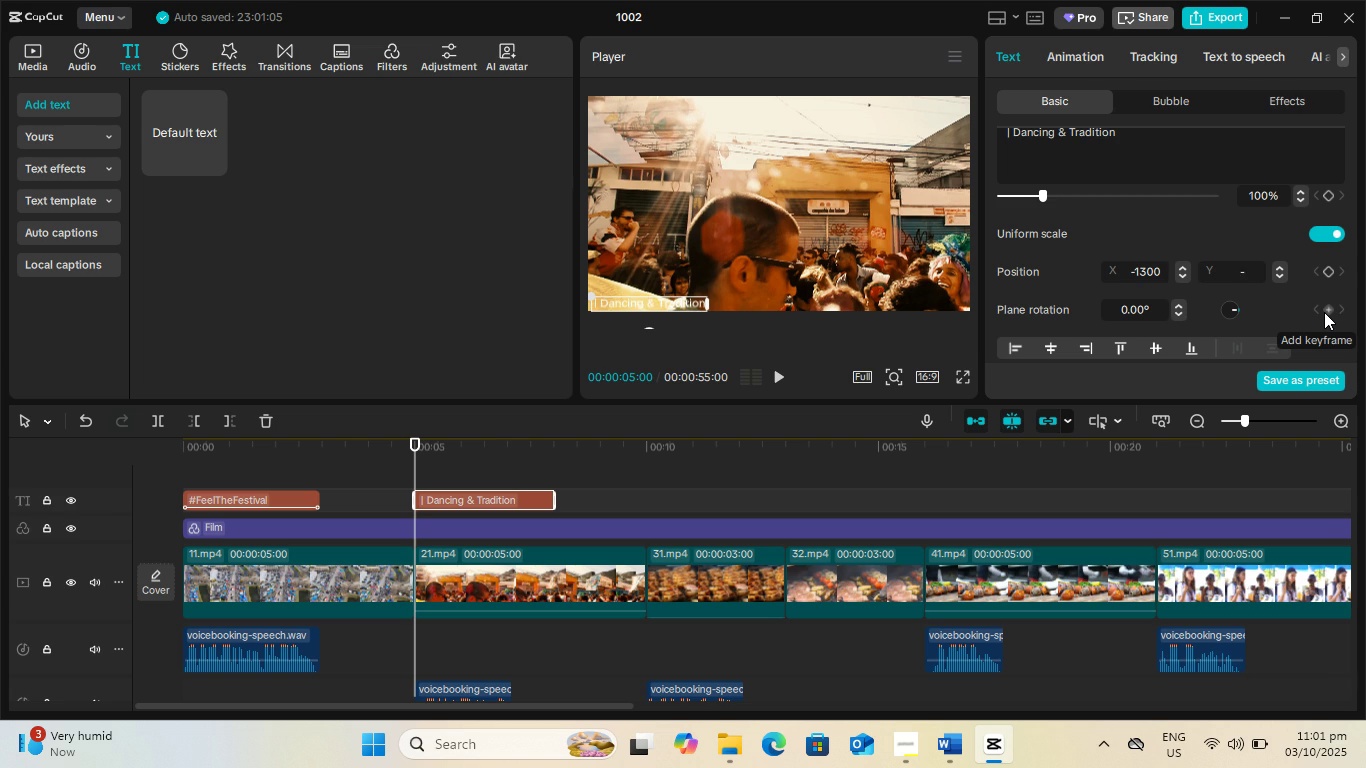 
key(Numpad9)
 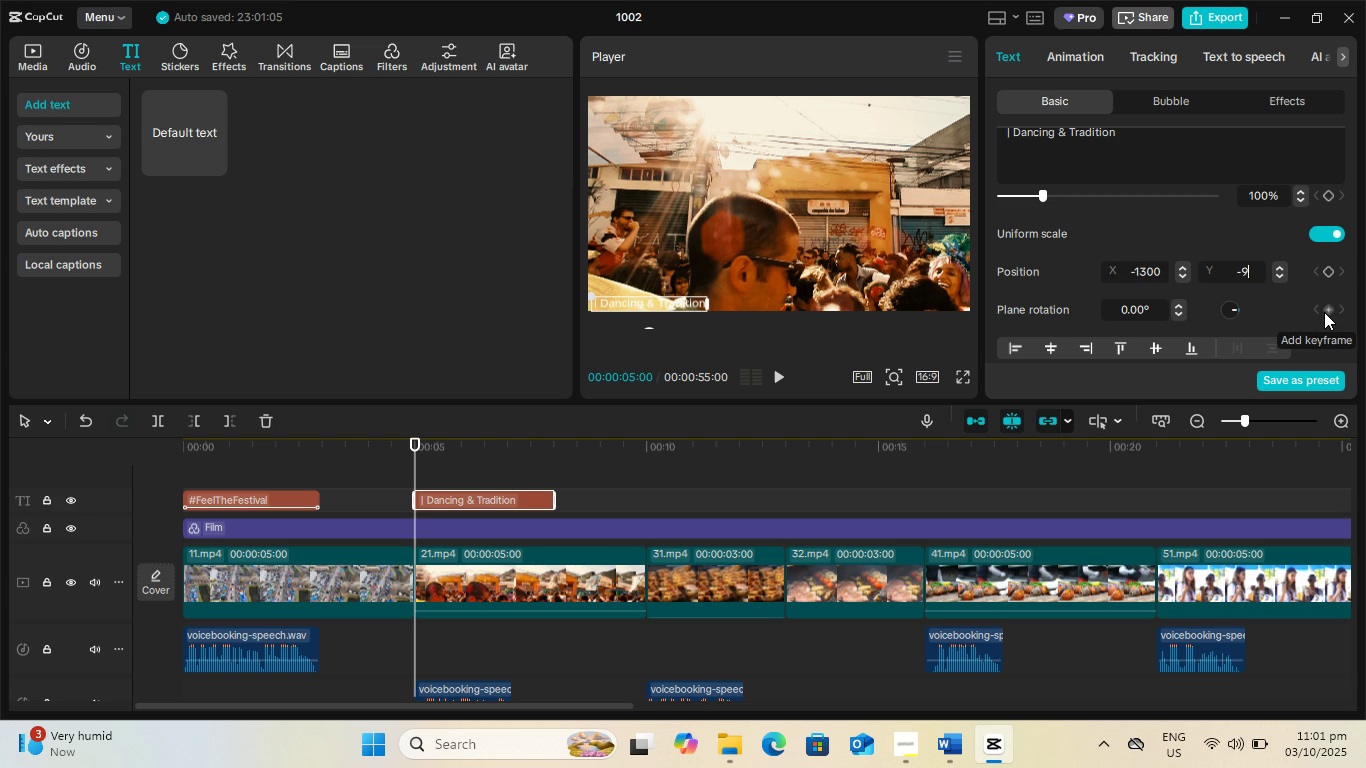 
key(Numpad0)
 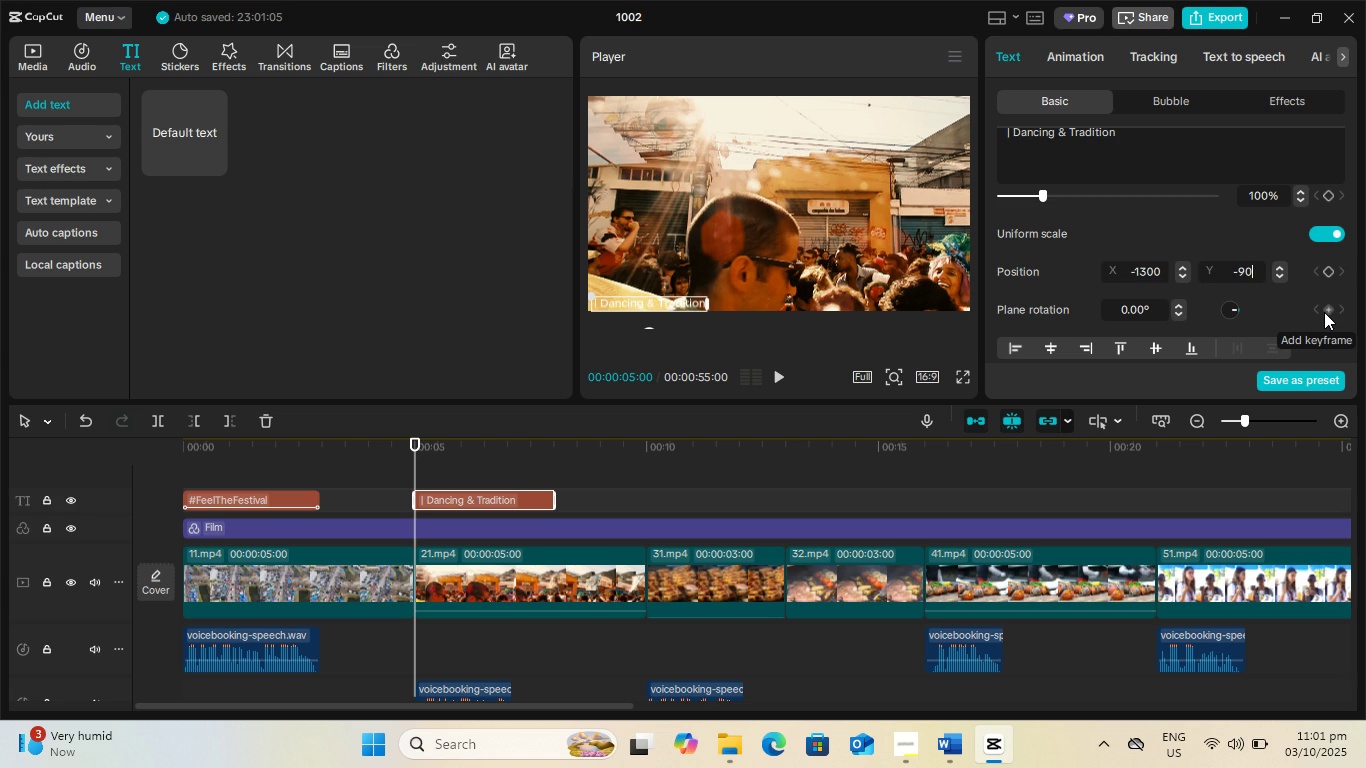 
key(Numpad0)
 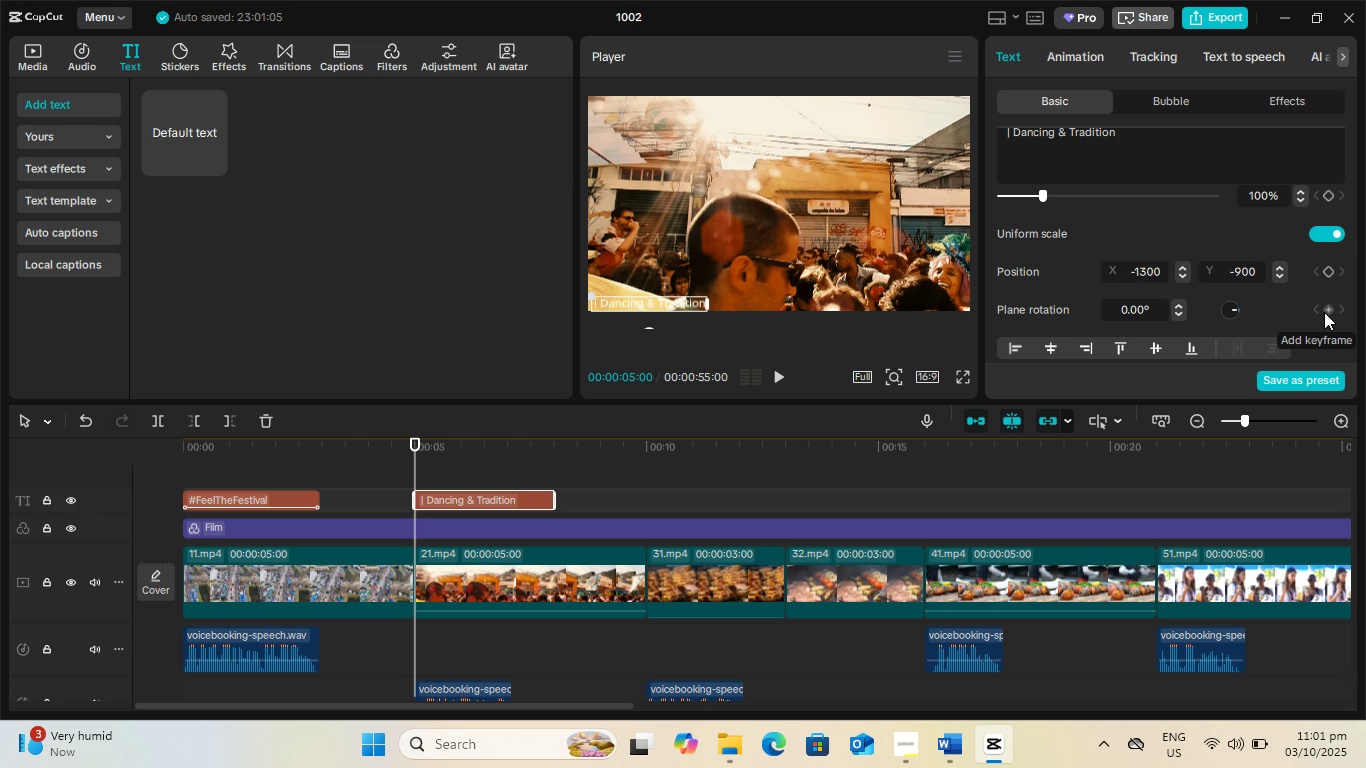 
key(NumpadEnter)
 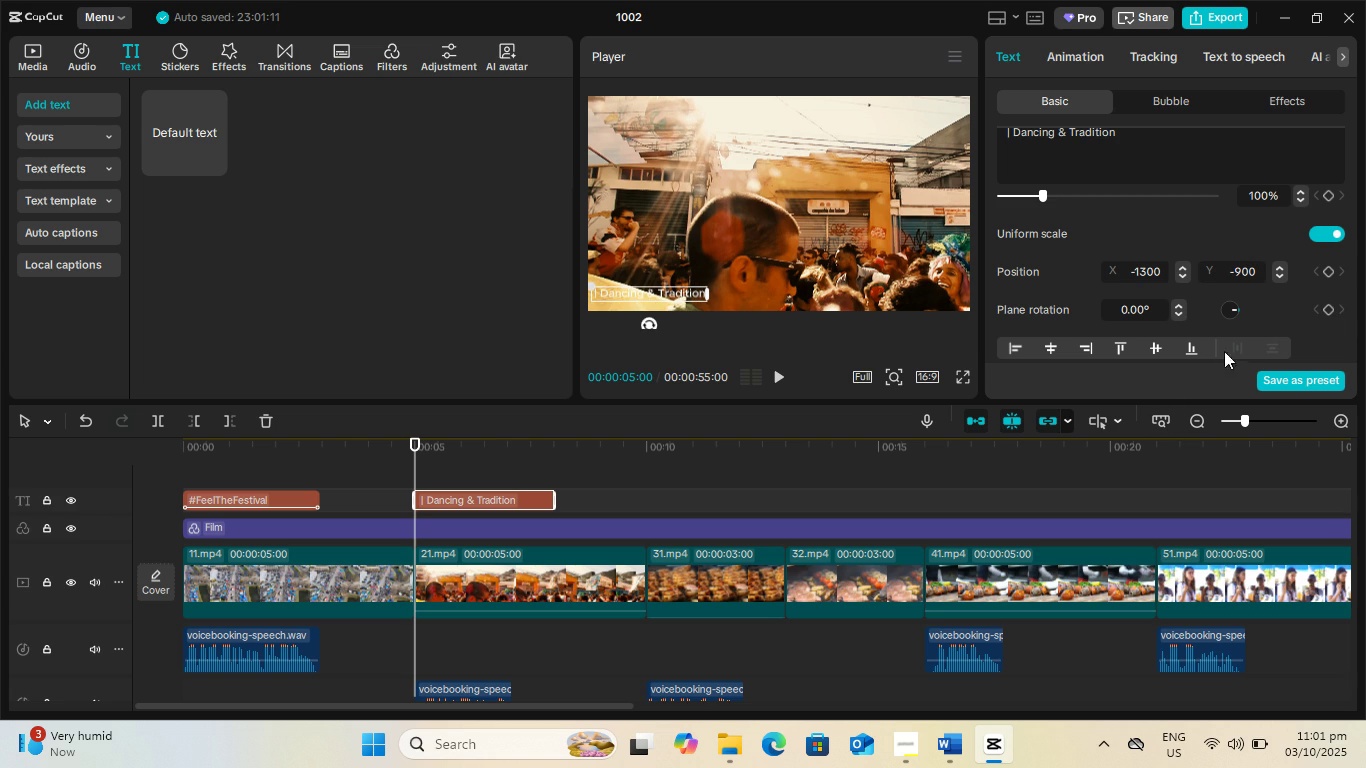 
left_click([1259, 319])
 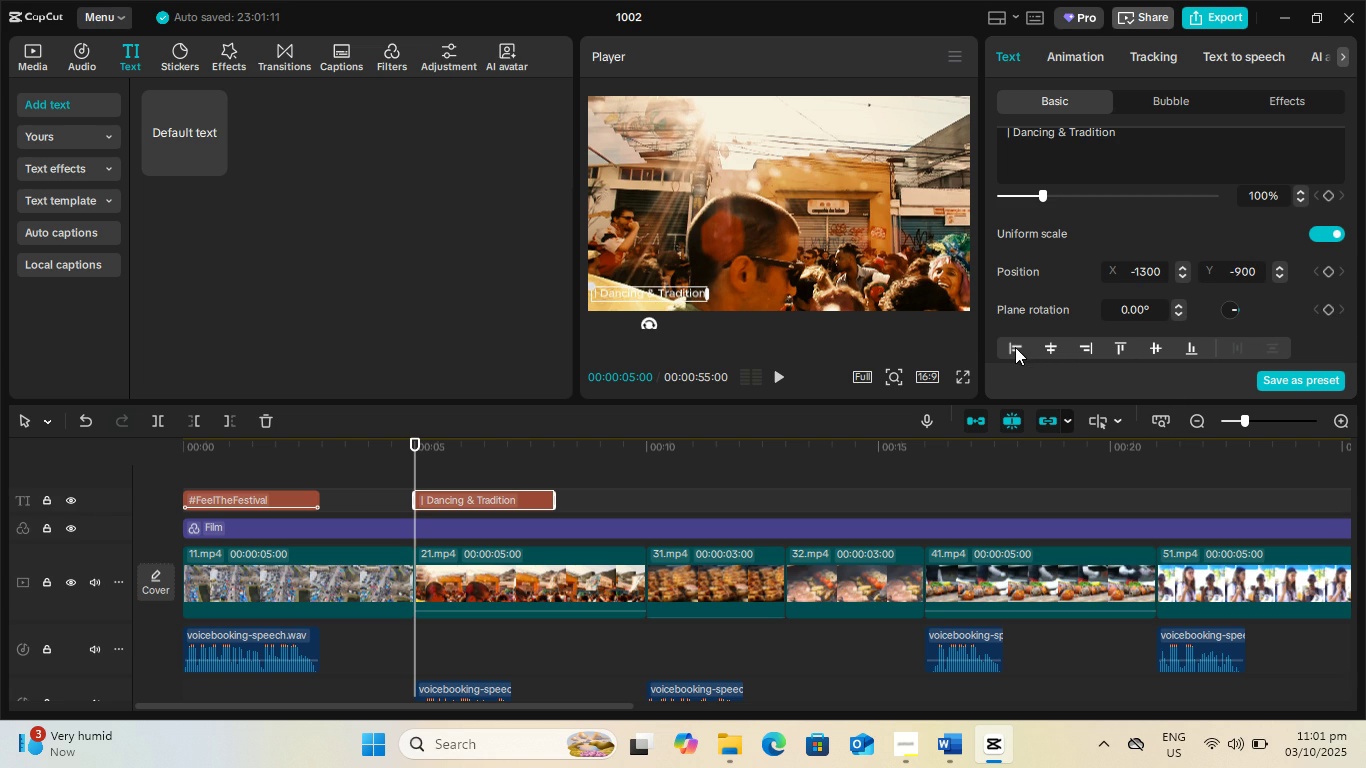 
scroll: coordinate [1091, 277], scroll_direction: down, amount: 2.0